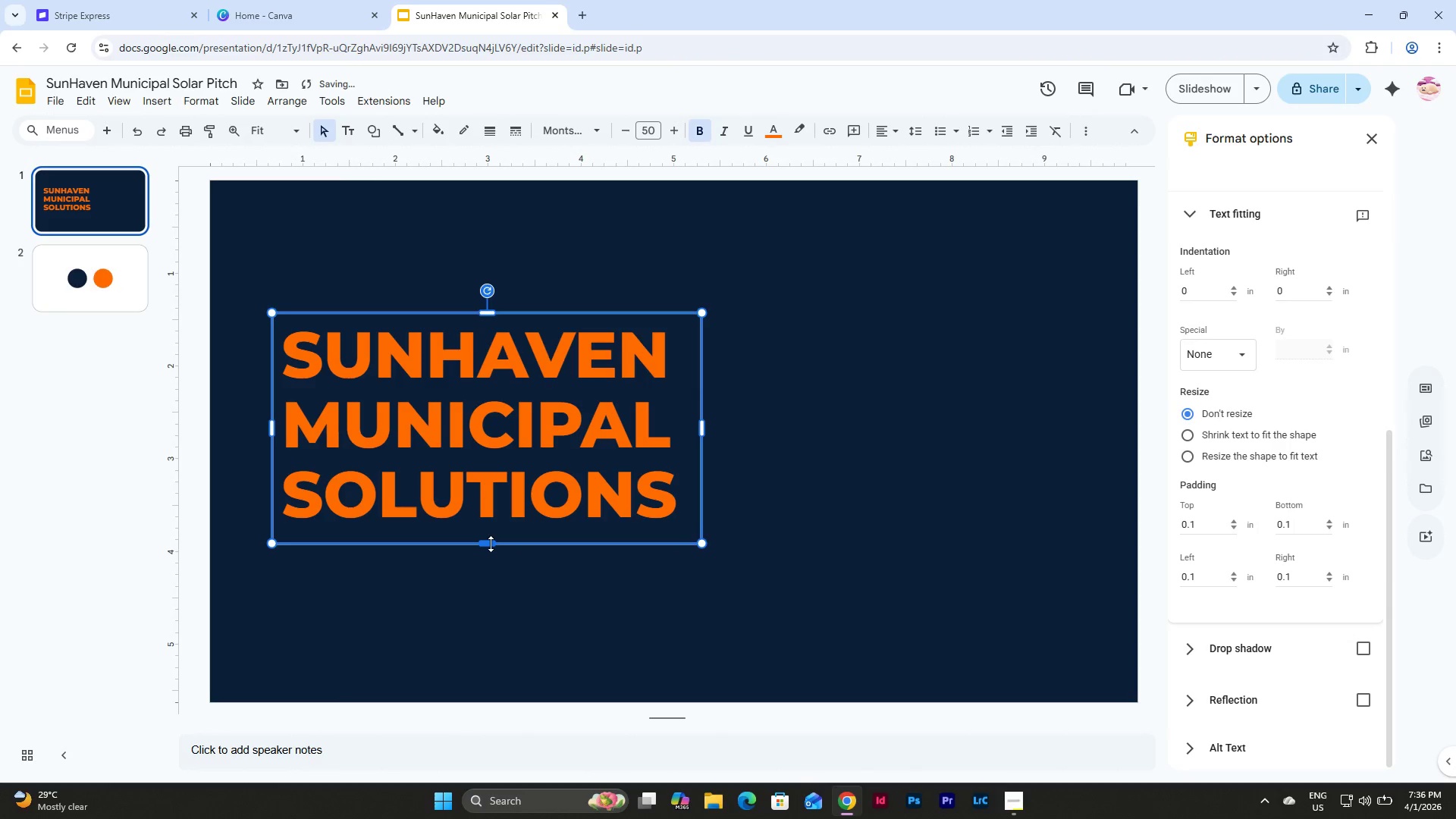 
left_click_drag(start_coordinate=[491, 544], to_coordinate=[491, 540])
 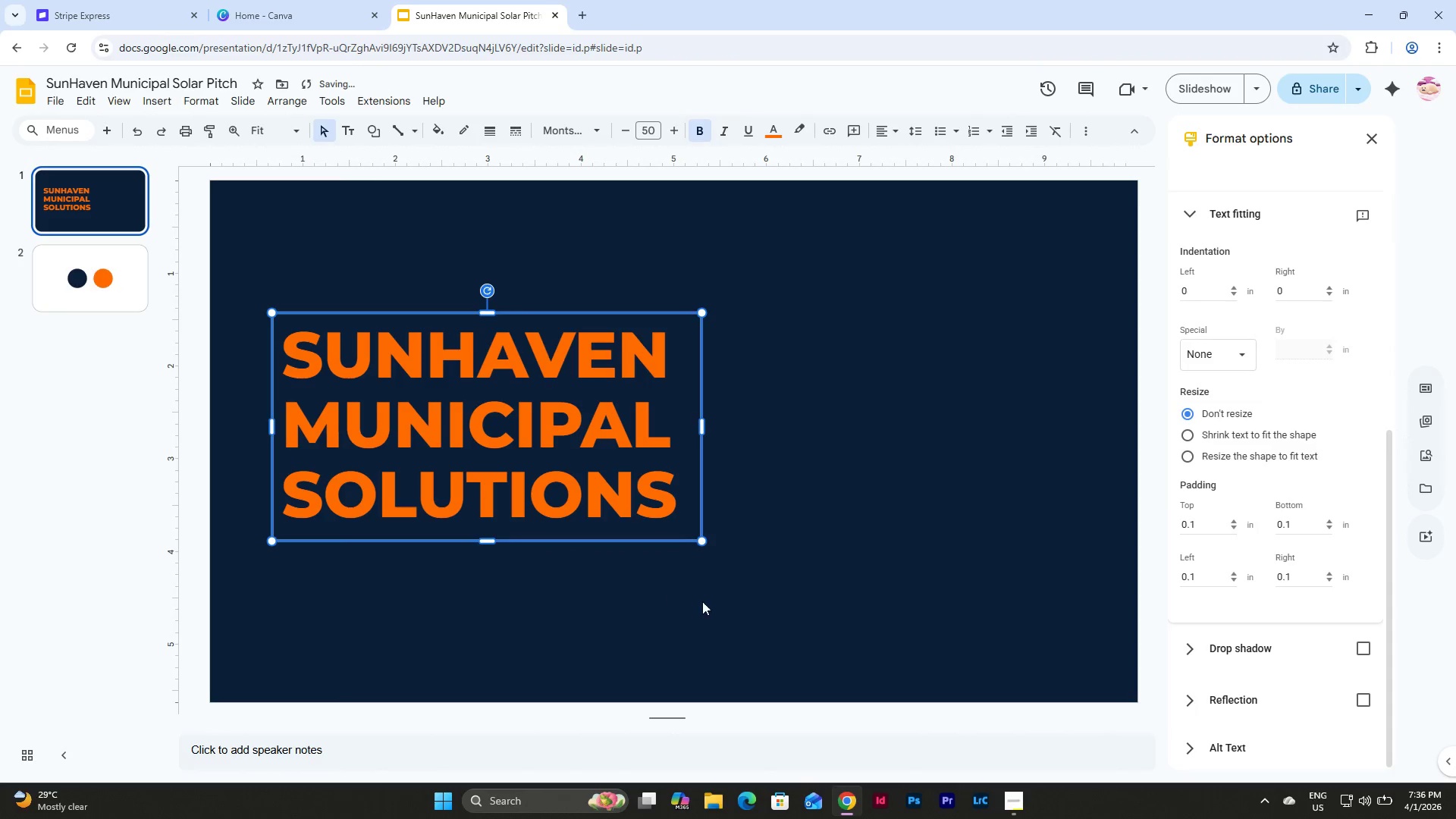 
left_click([702, 601])
 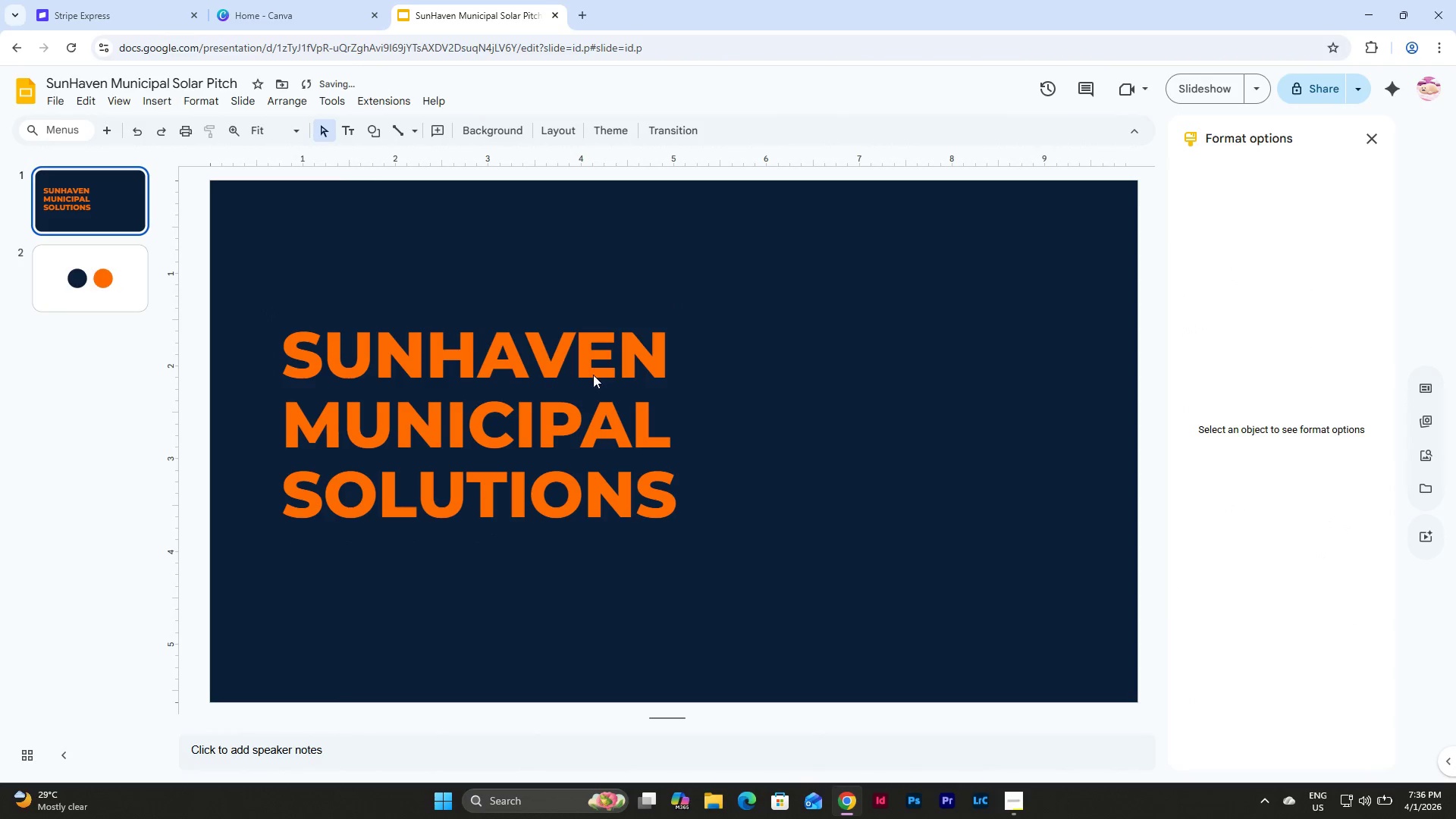 
left_click([589, 362])
 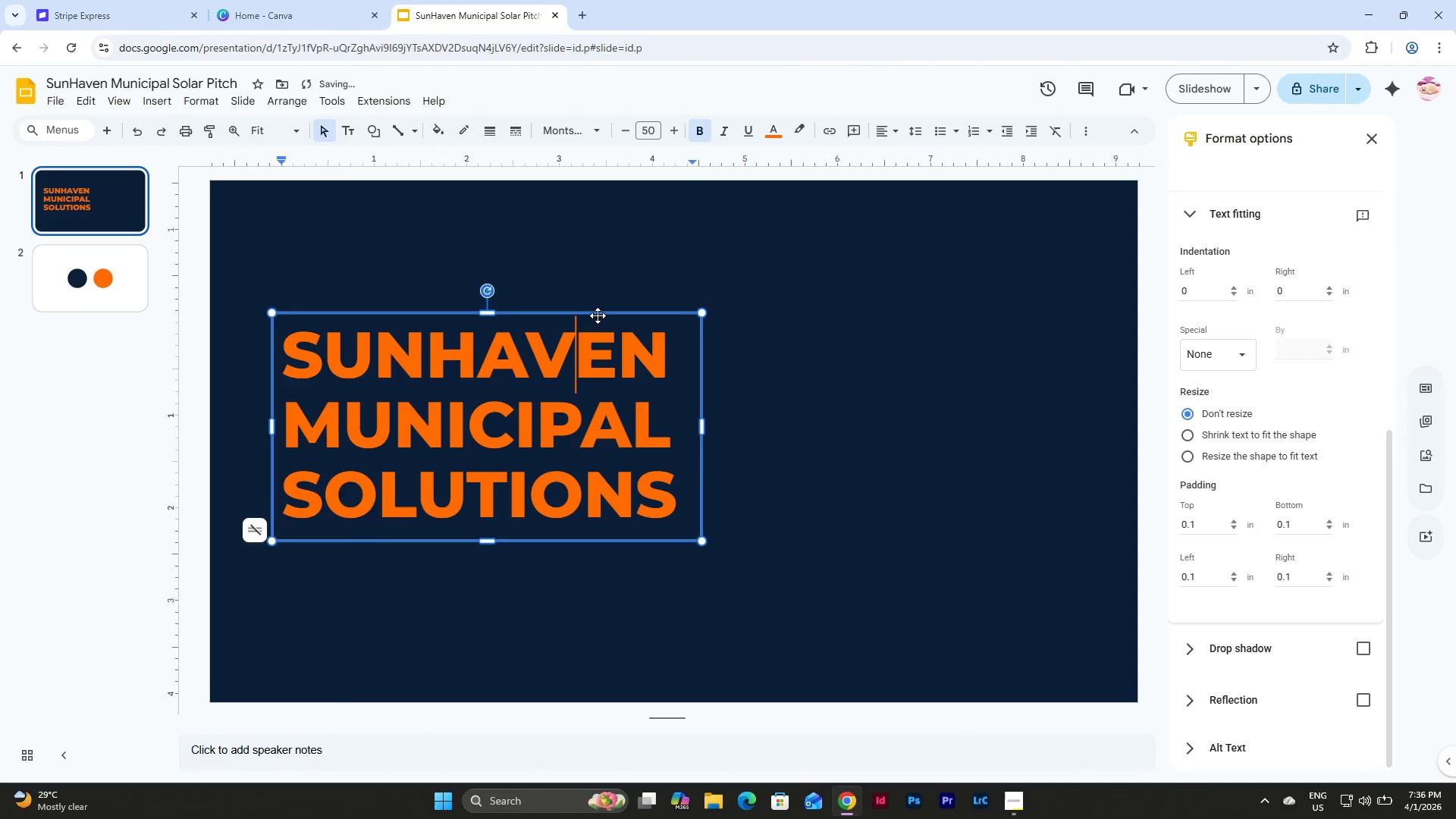 
left_click([598, 312])
 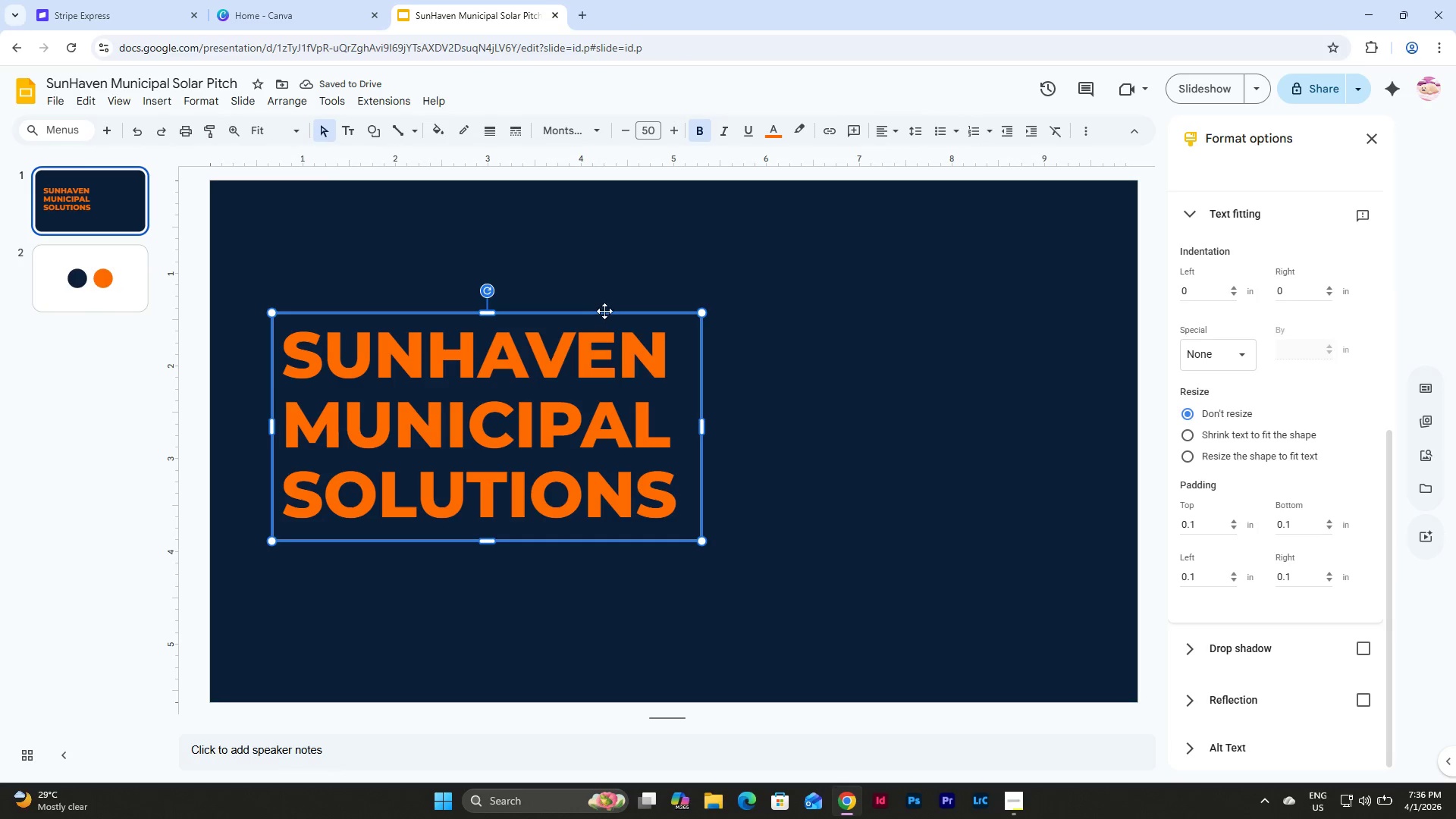 
left_click_drag(start_coordinate=[602, 314], to_coordinate=[603, 327])
 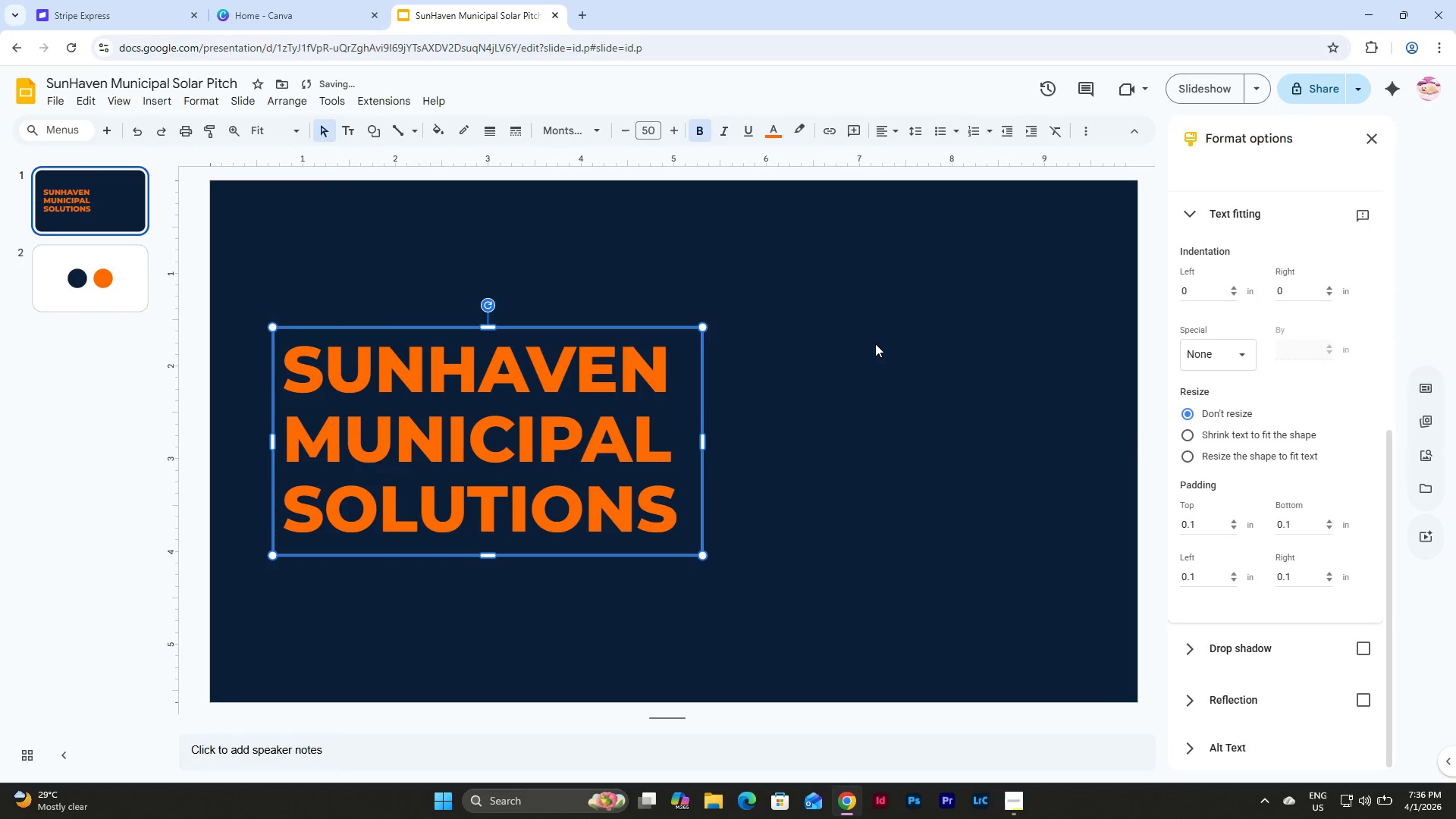 
left_click([883, 344])
 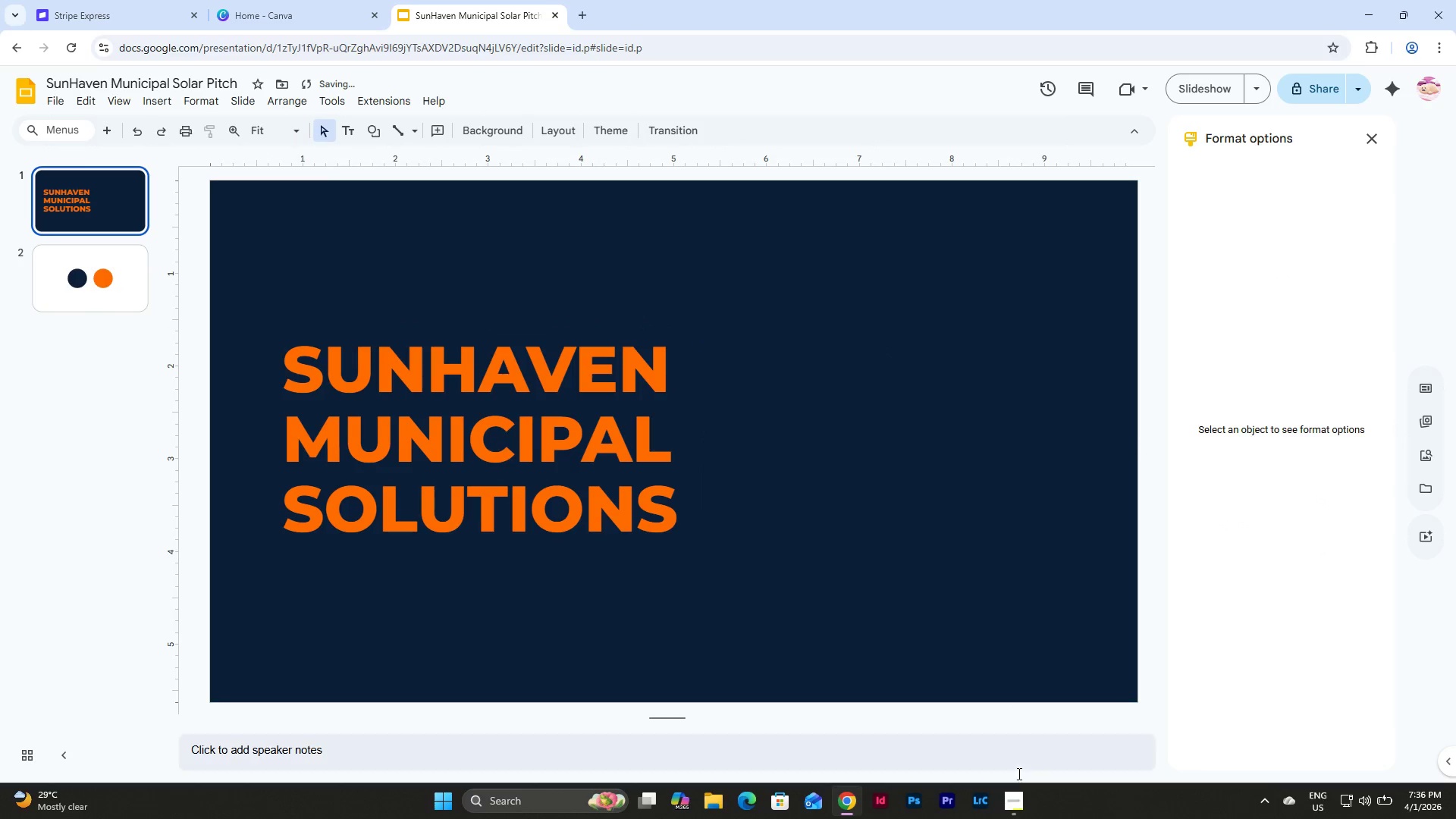 
left_click([1019, 818])